 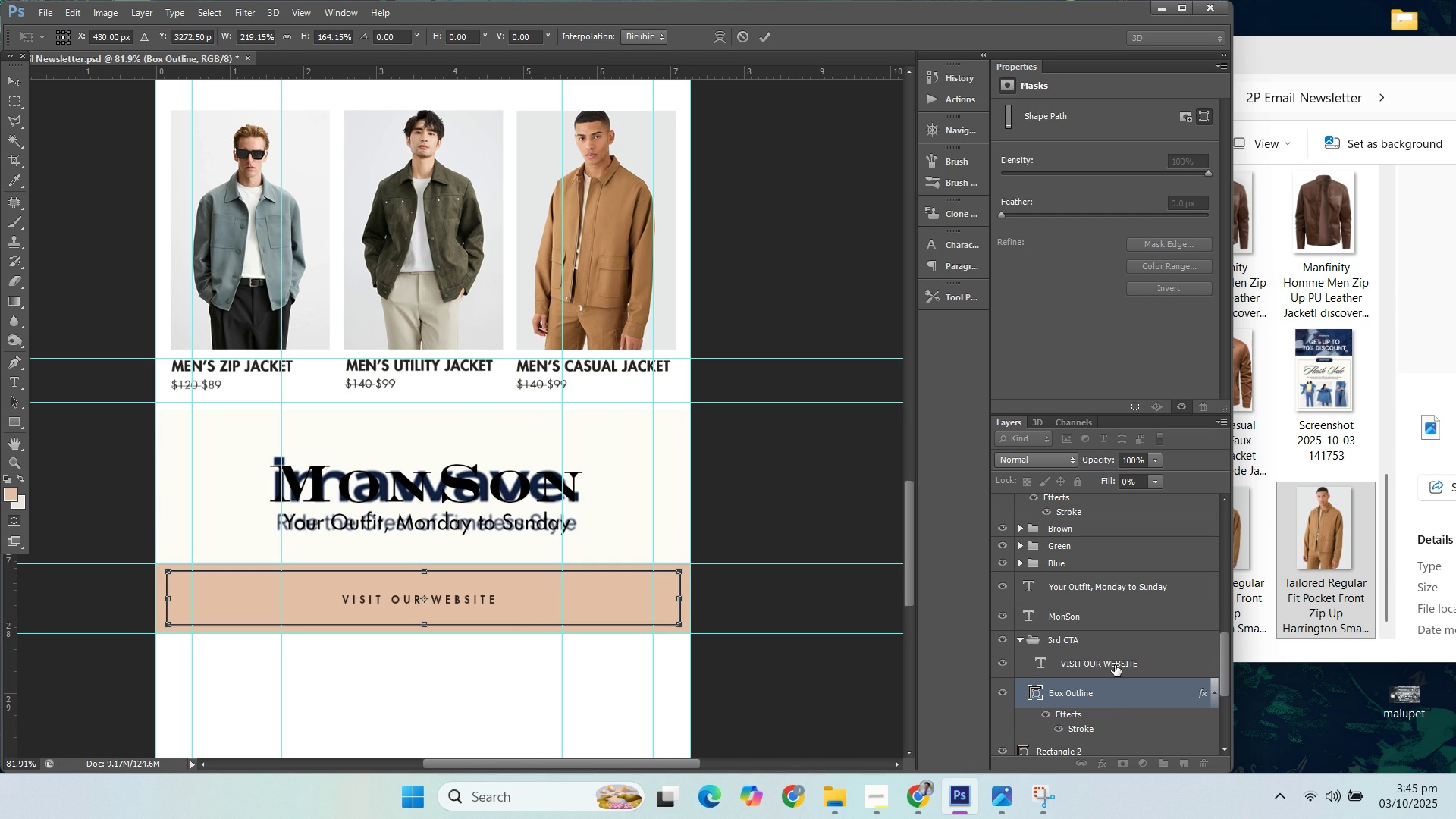 
key(Enter)
 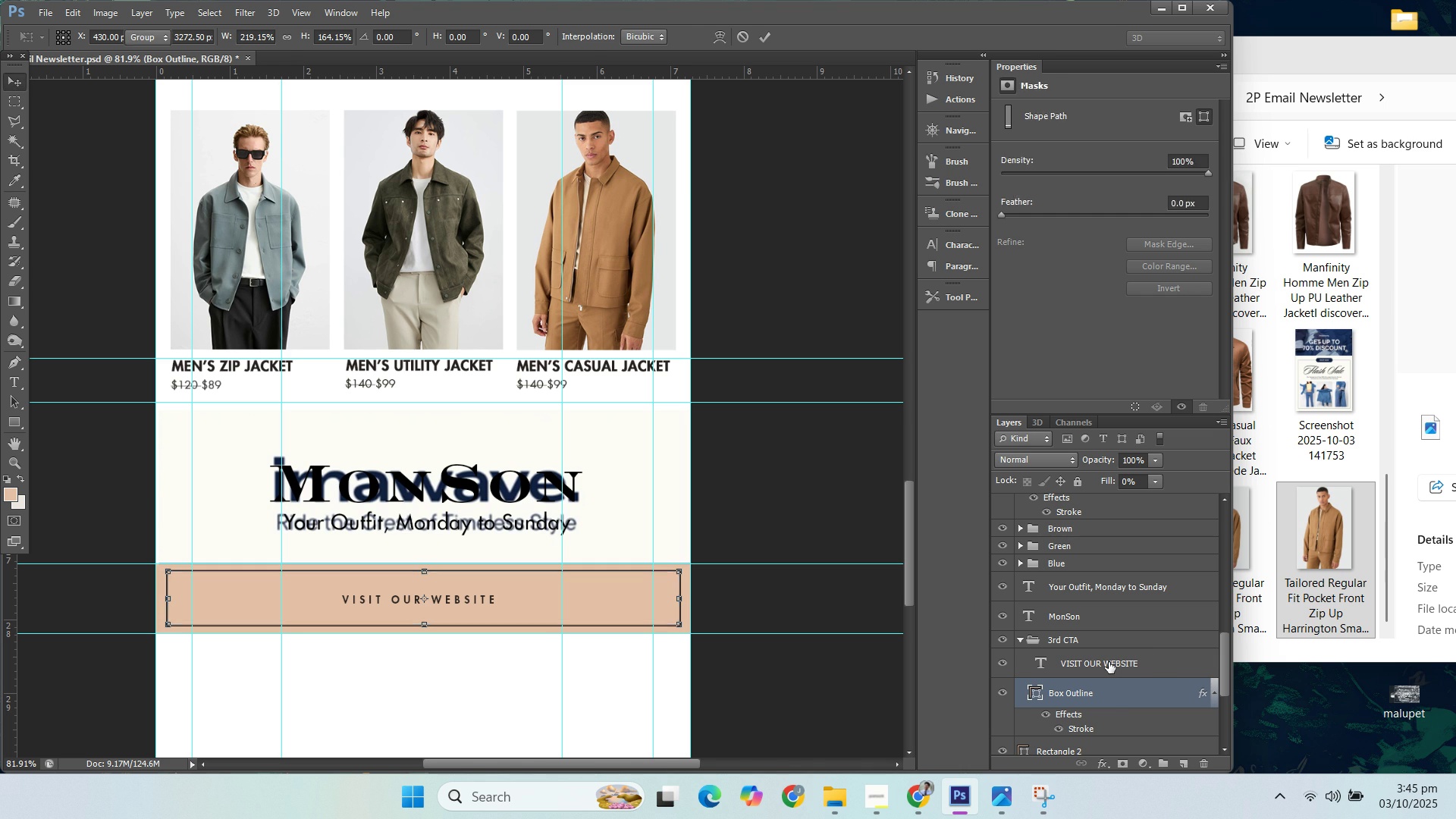 
left_click([1109, 662])
 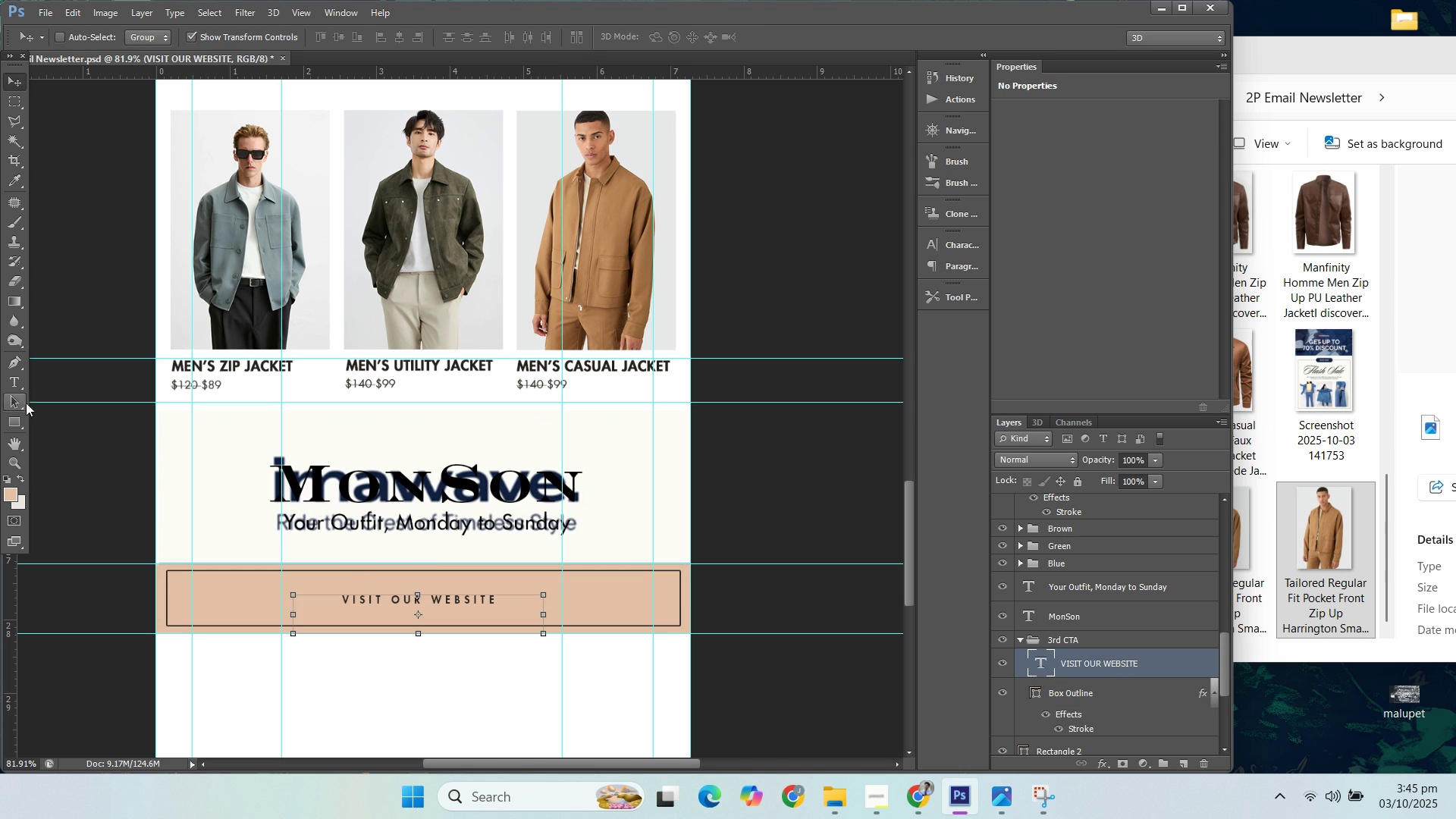 
left_click([21, 380])
 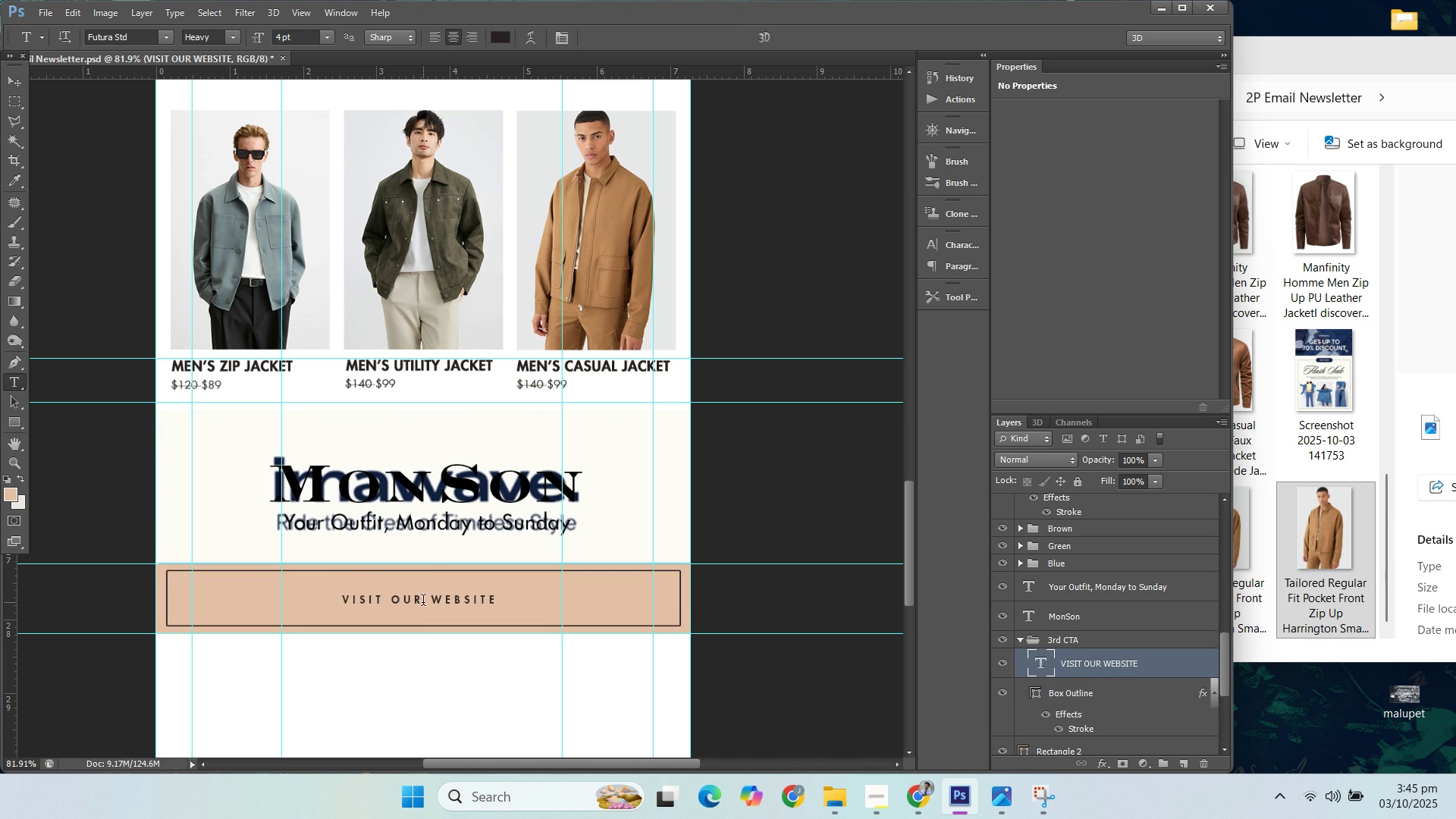 
left_click([423, 602])